 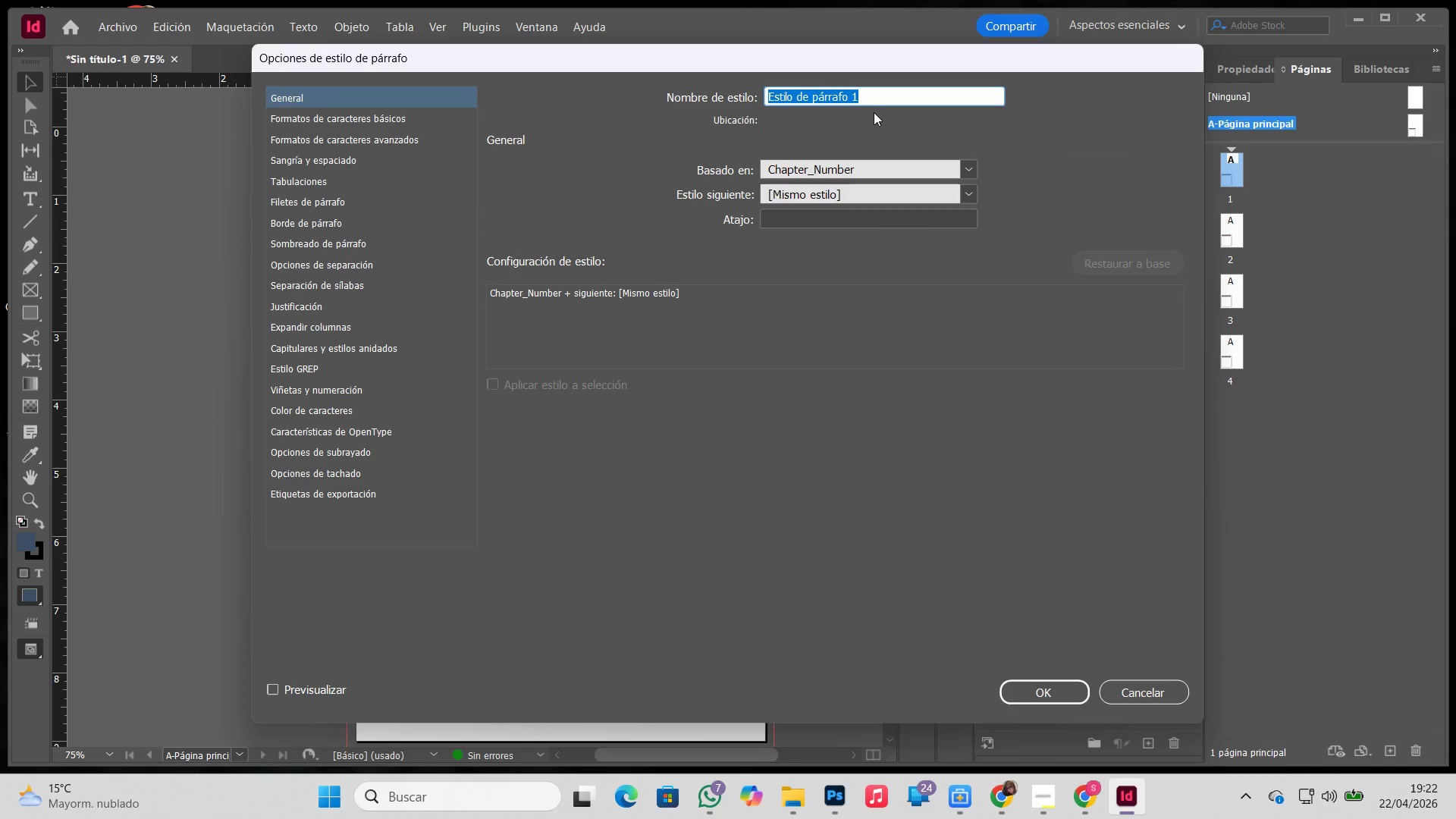 
key(Control+V)
 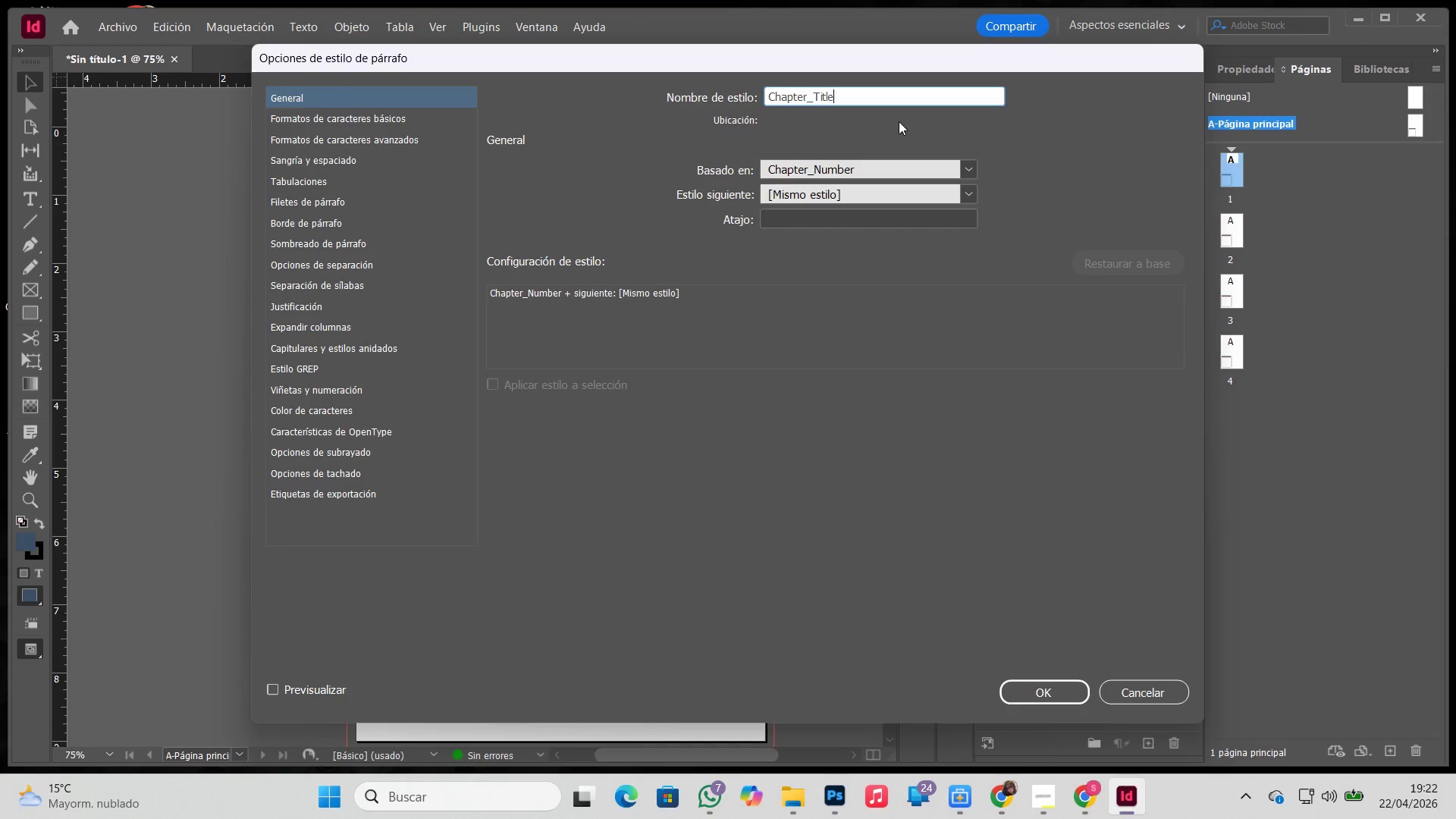 
wait(9.19)
 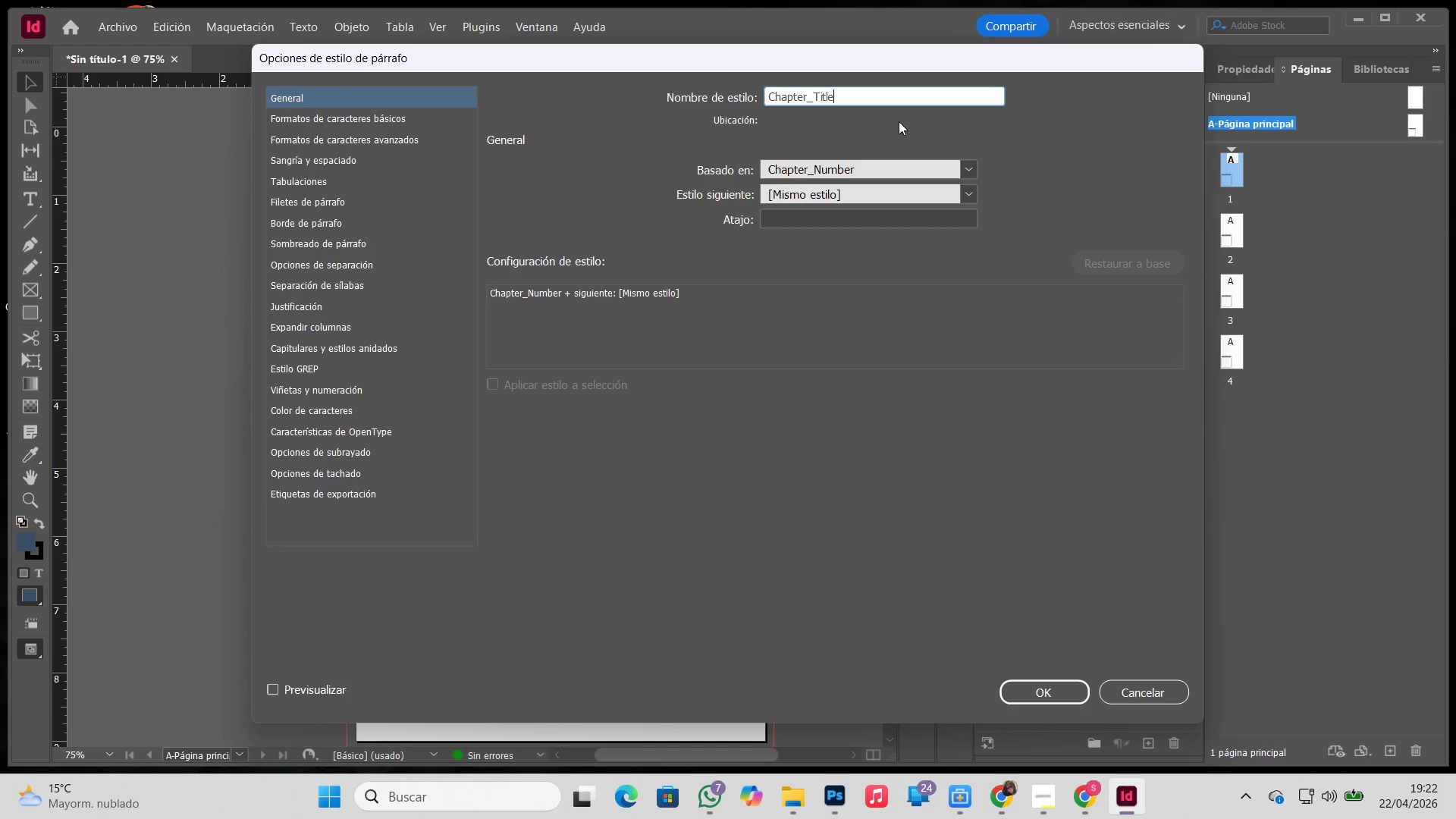 
left_click([360, 121])
 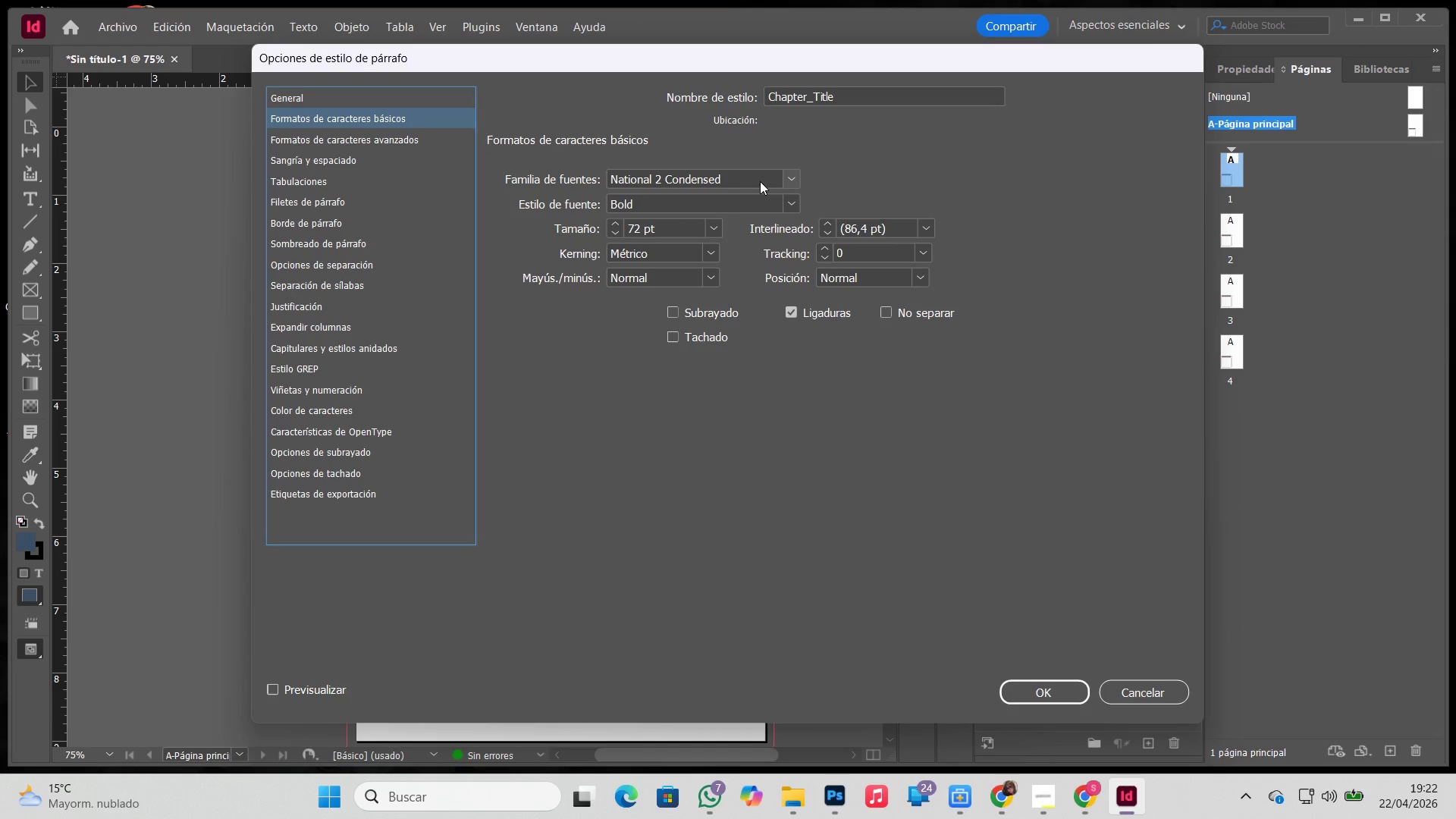 
wait(14.86)
 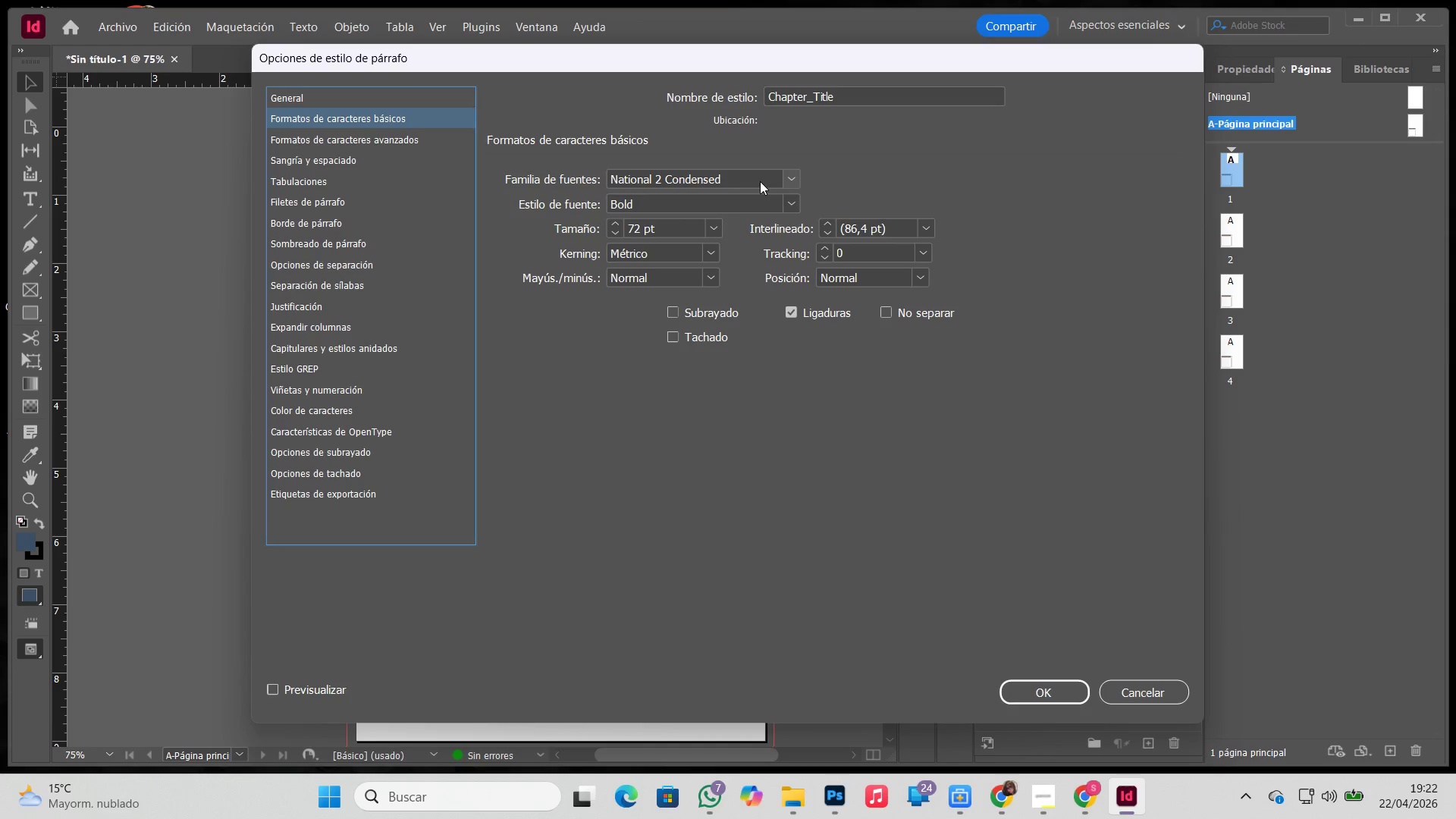 
left_click([795, 207])
 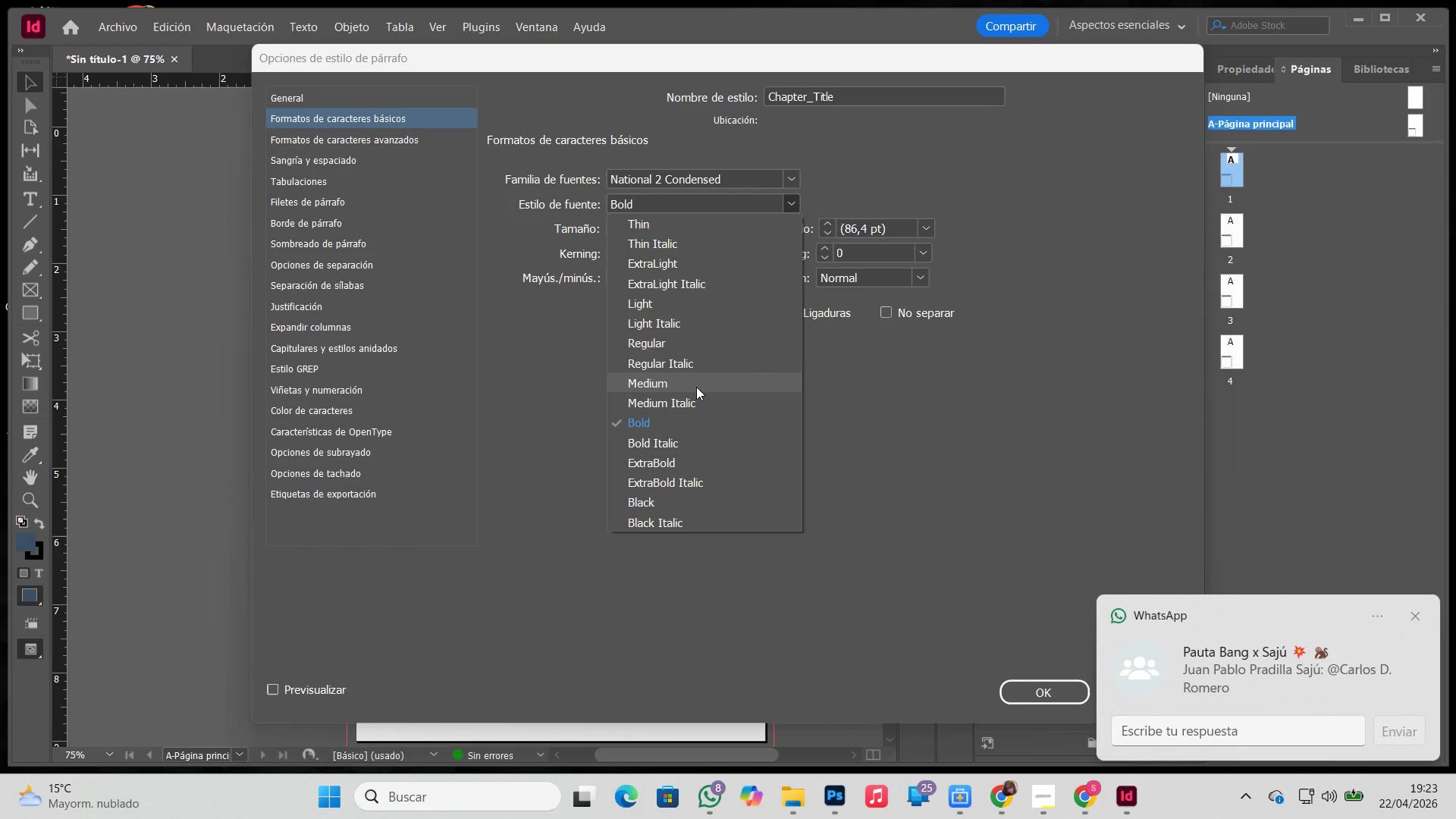 
left_click([696, 387])
 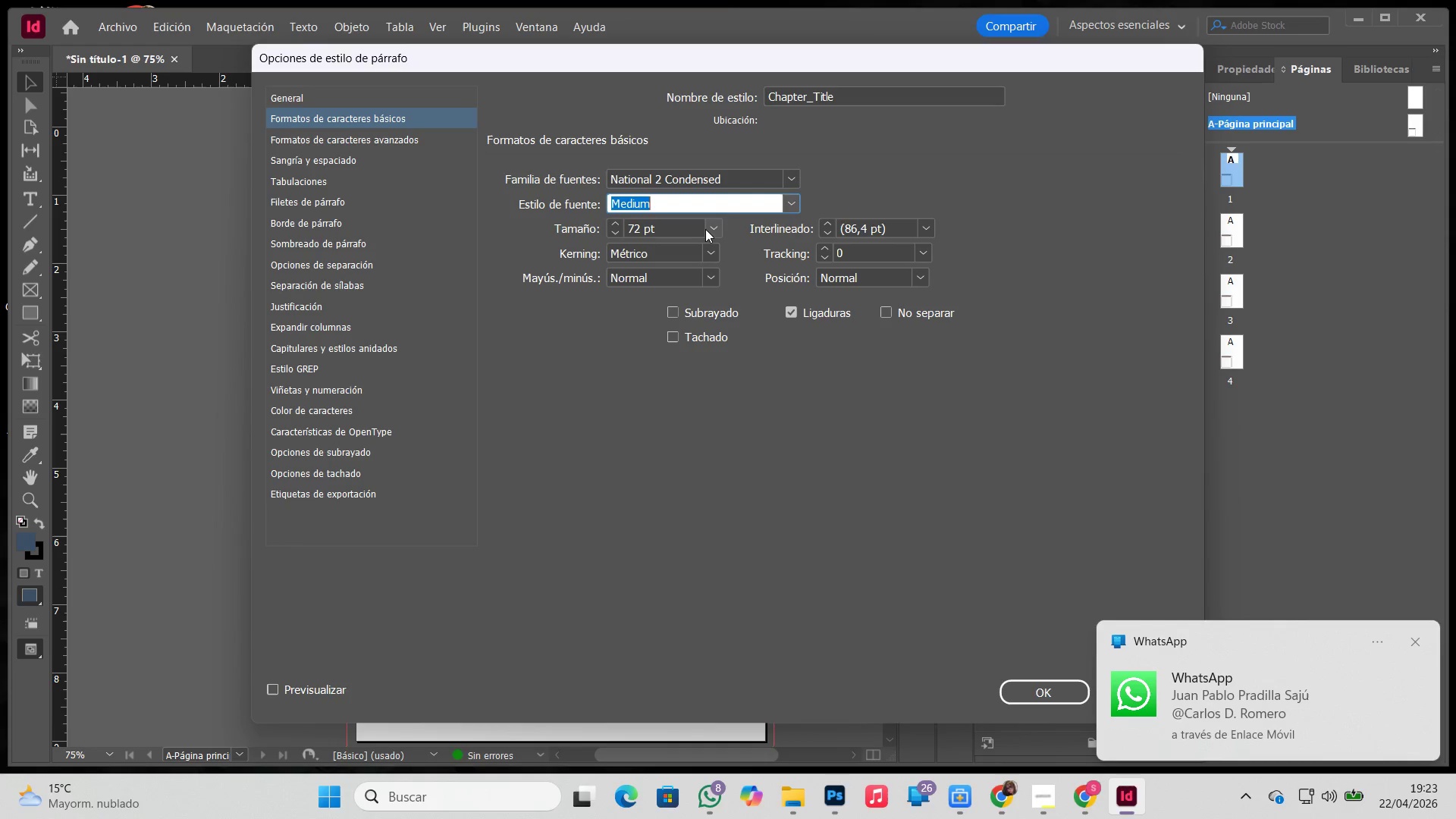 
left_click([943, 351])
 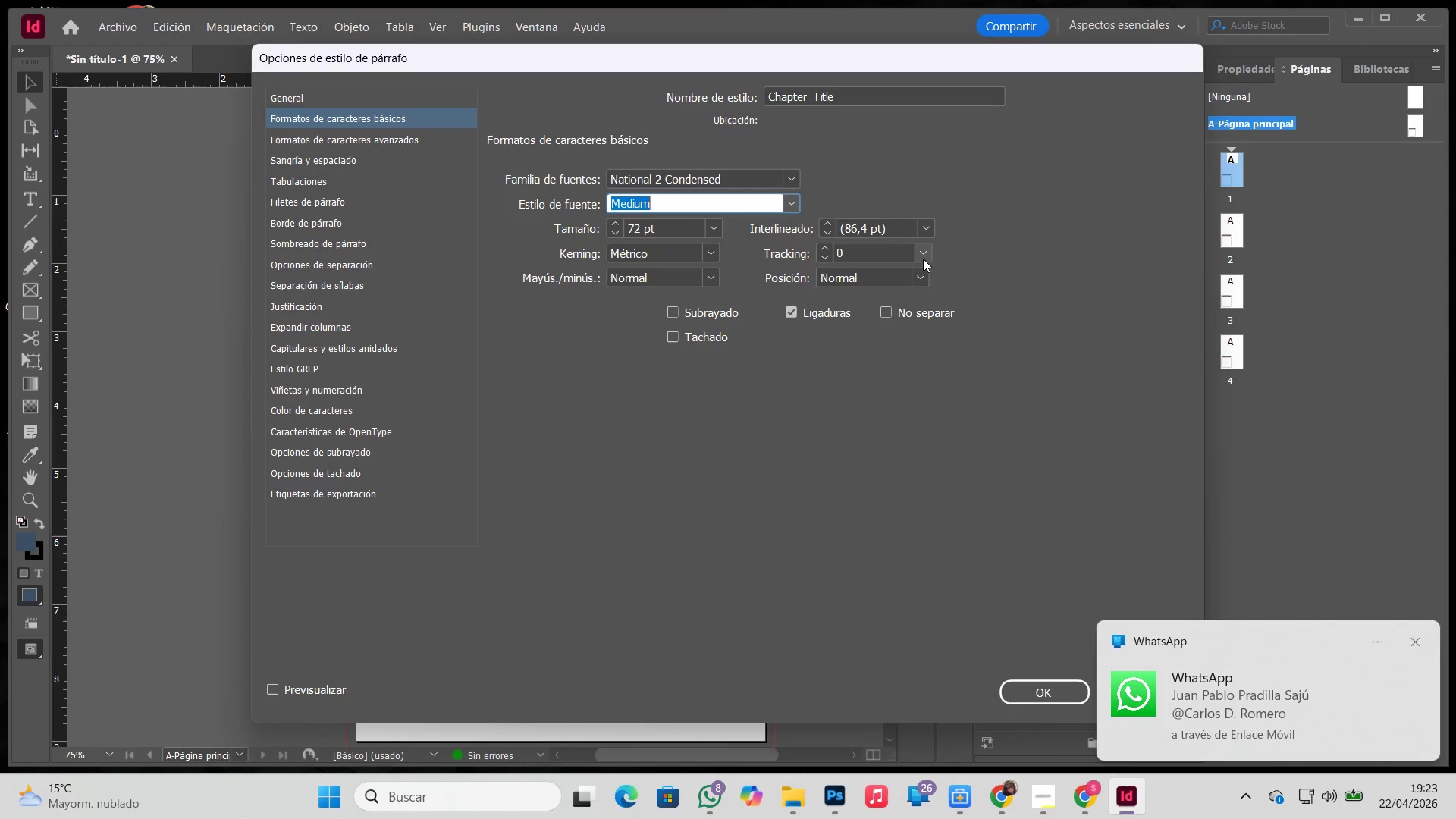 
left_click([923, 259])
 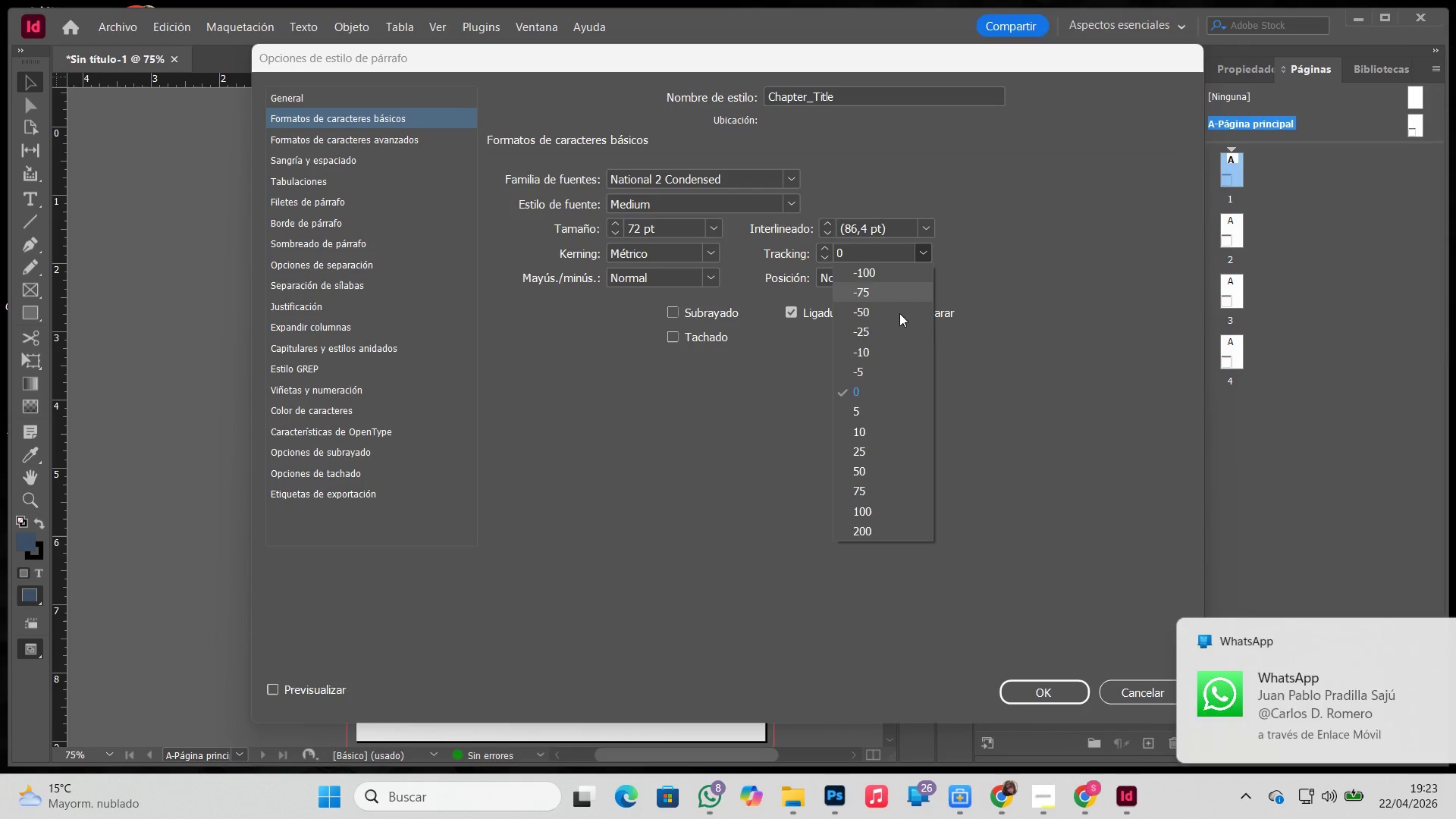 
left_click([890, 335])
 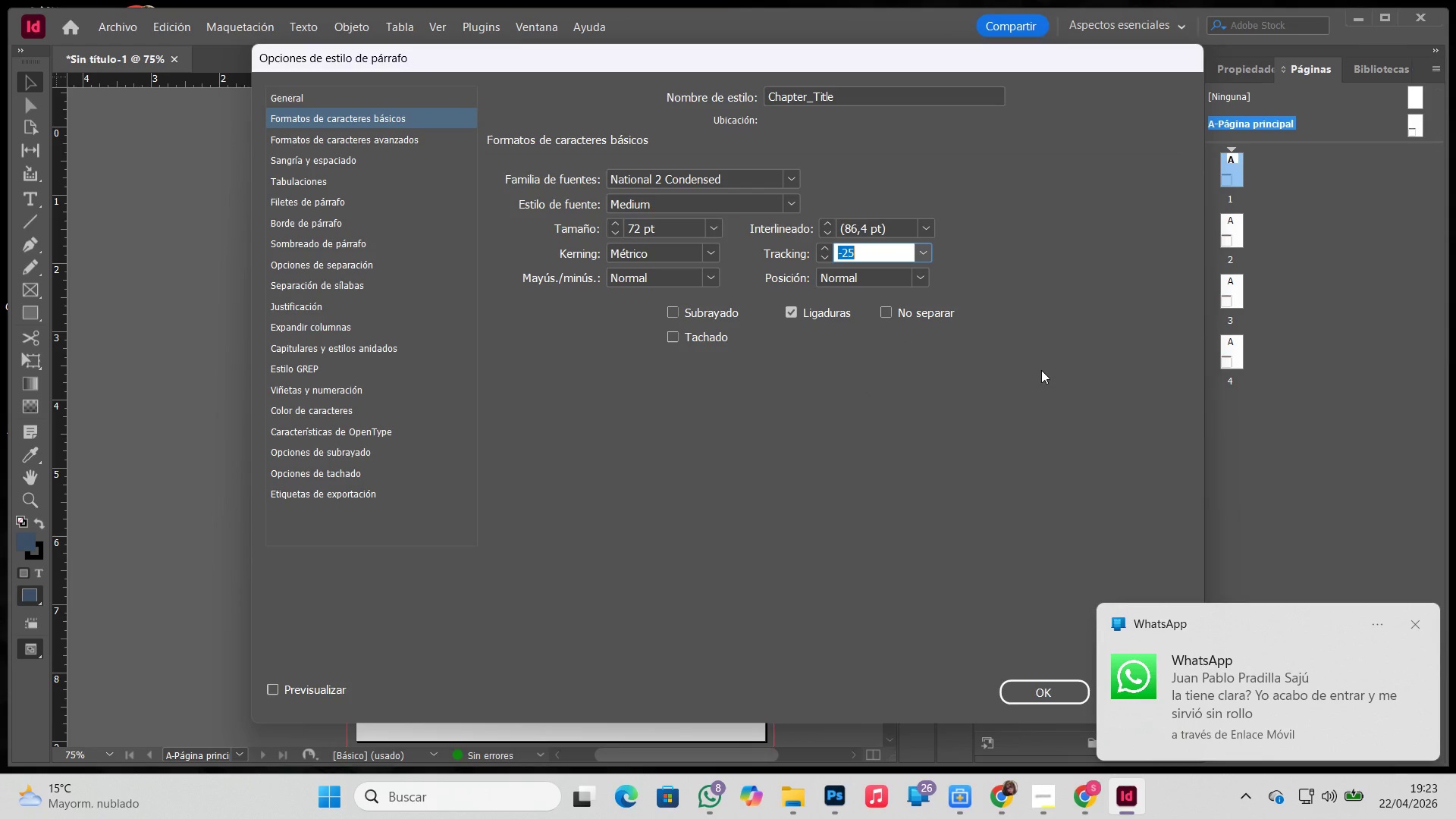 
left_click([1041, 370])
 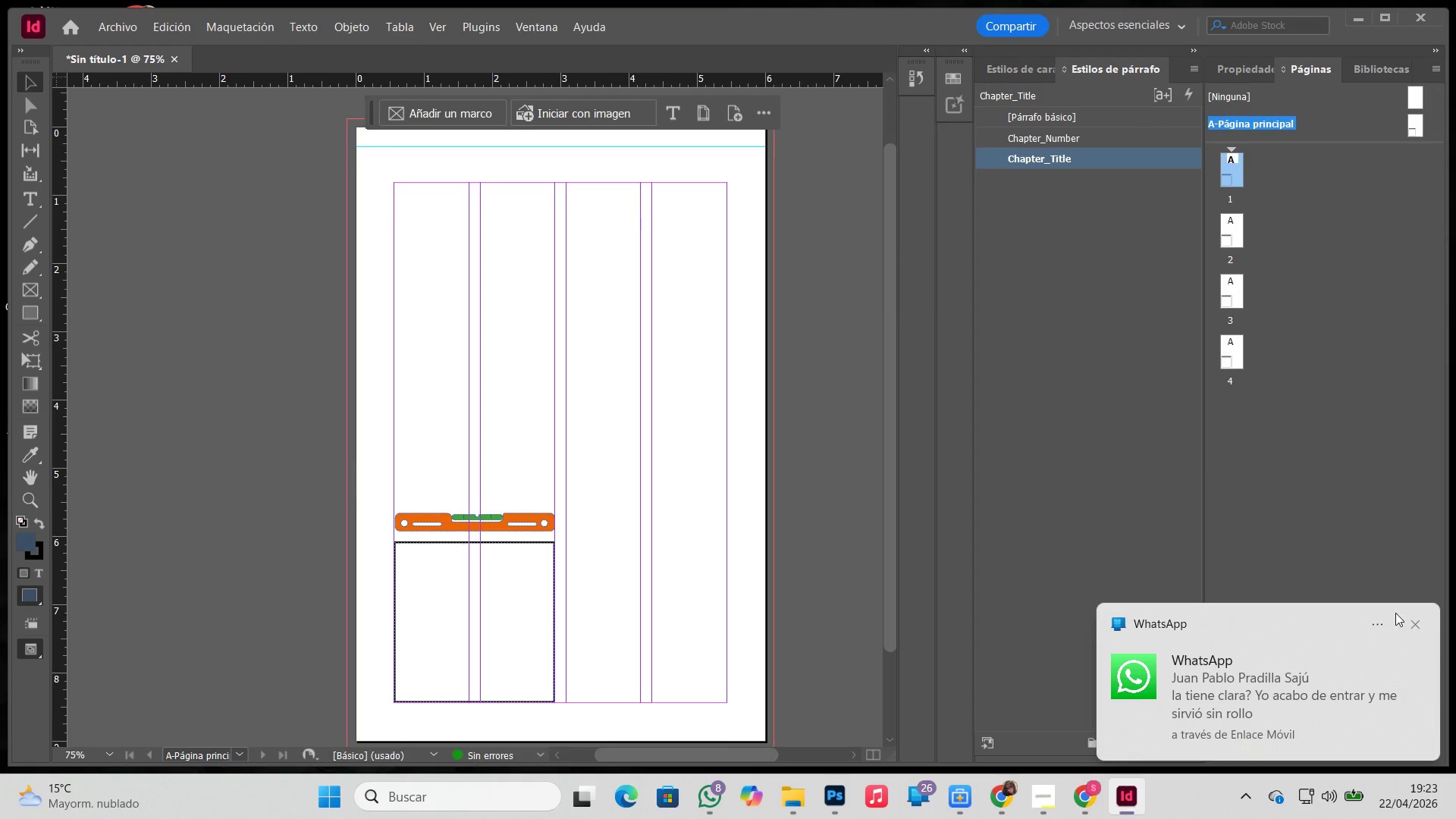 
left_click([1413, 620])
 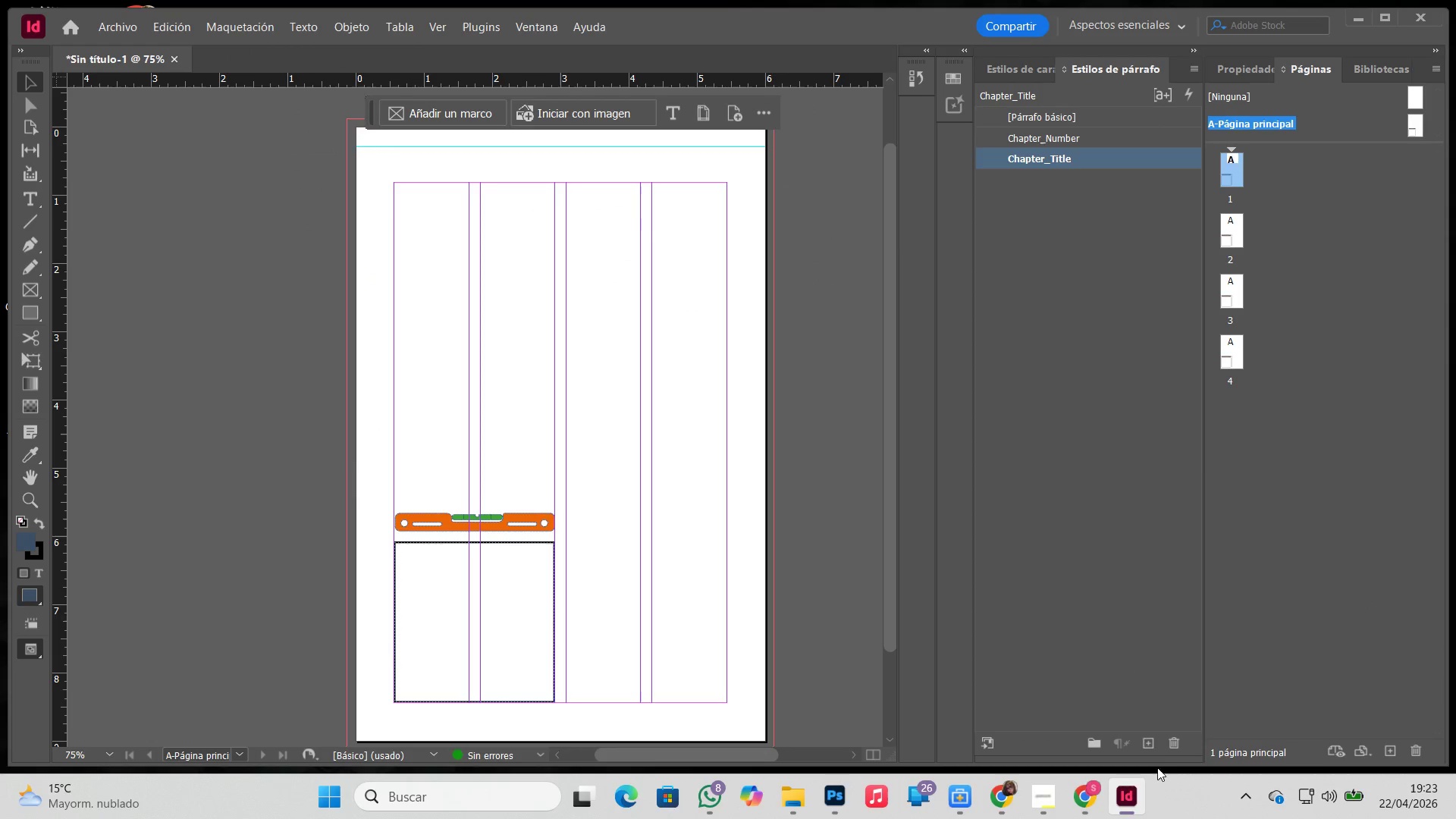 
left_click([1148, 745])
 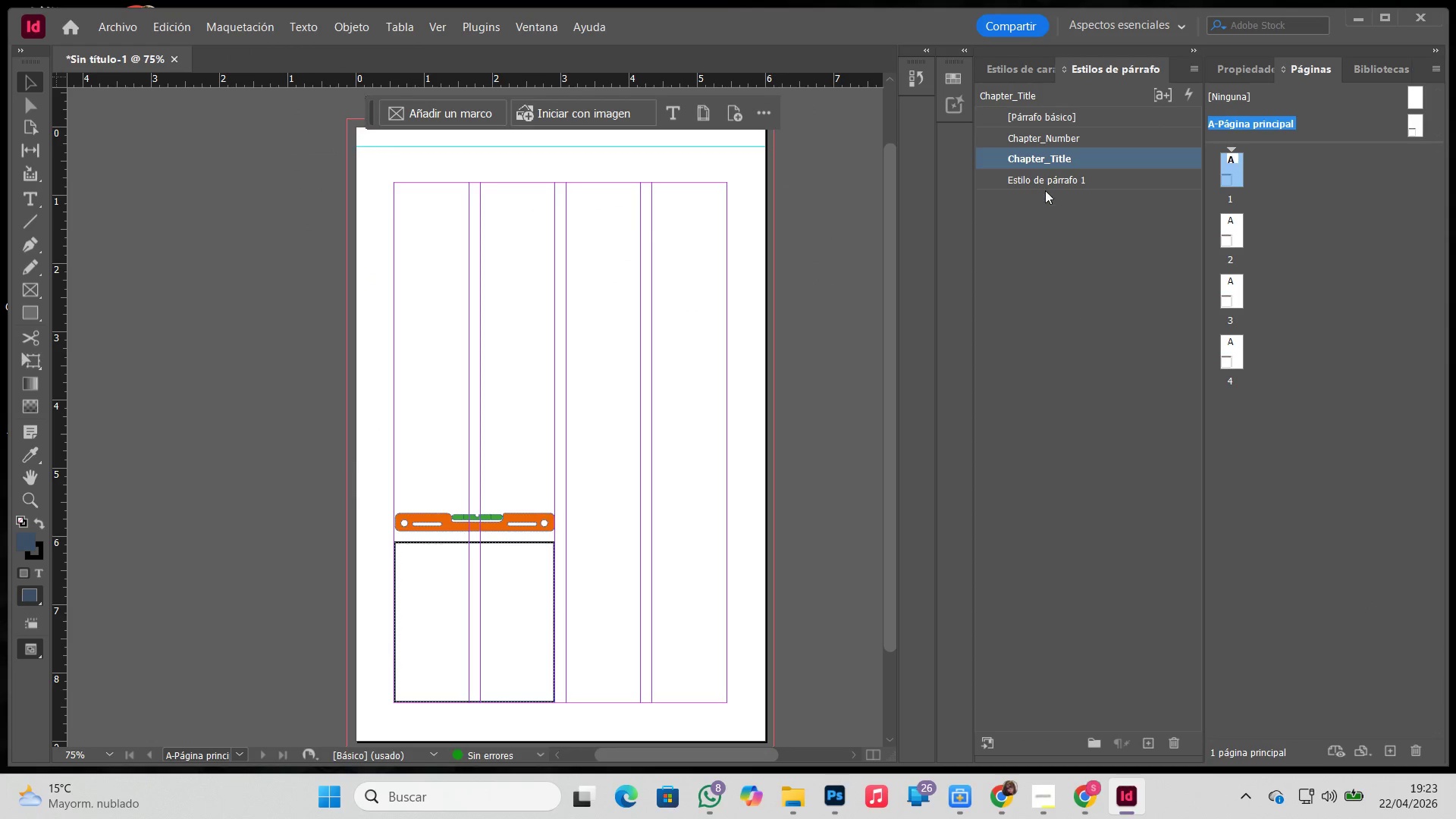 
left_click([1046, 189])
 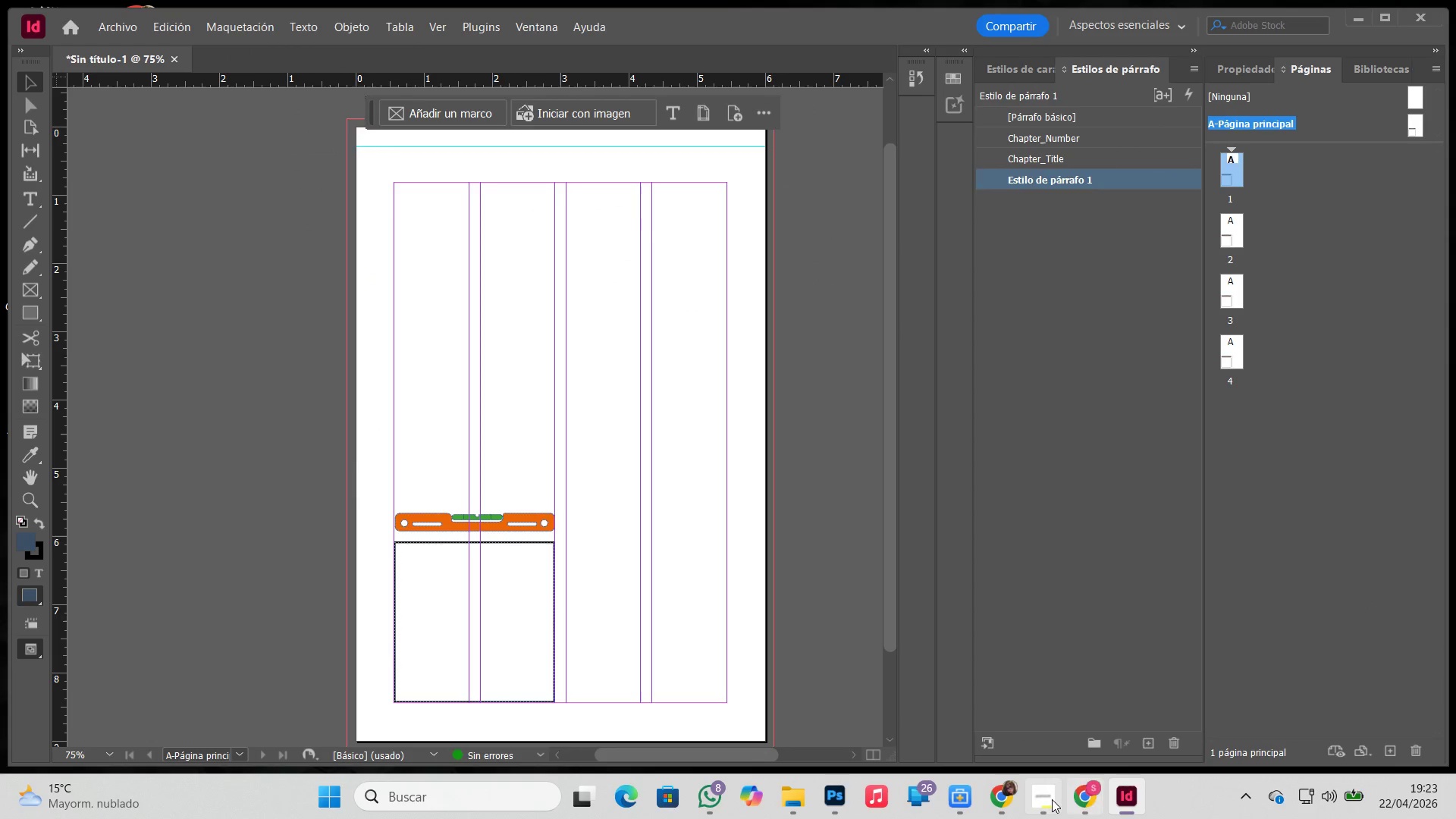 
left_click([1042, 793])